 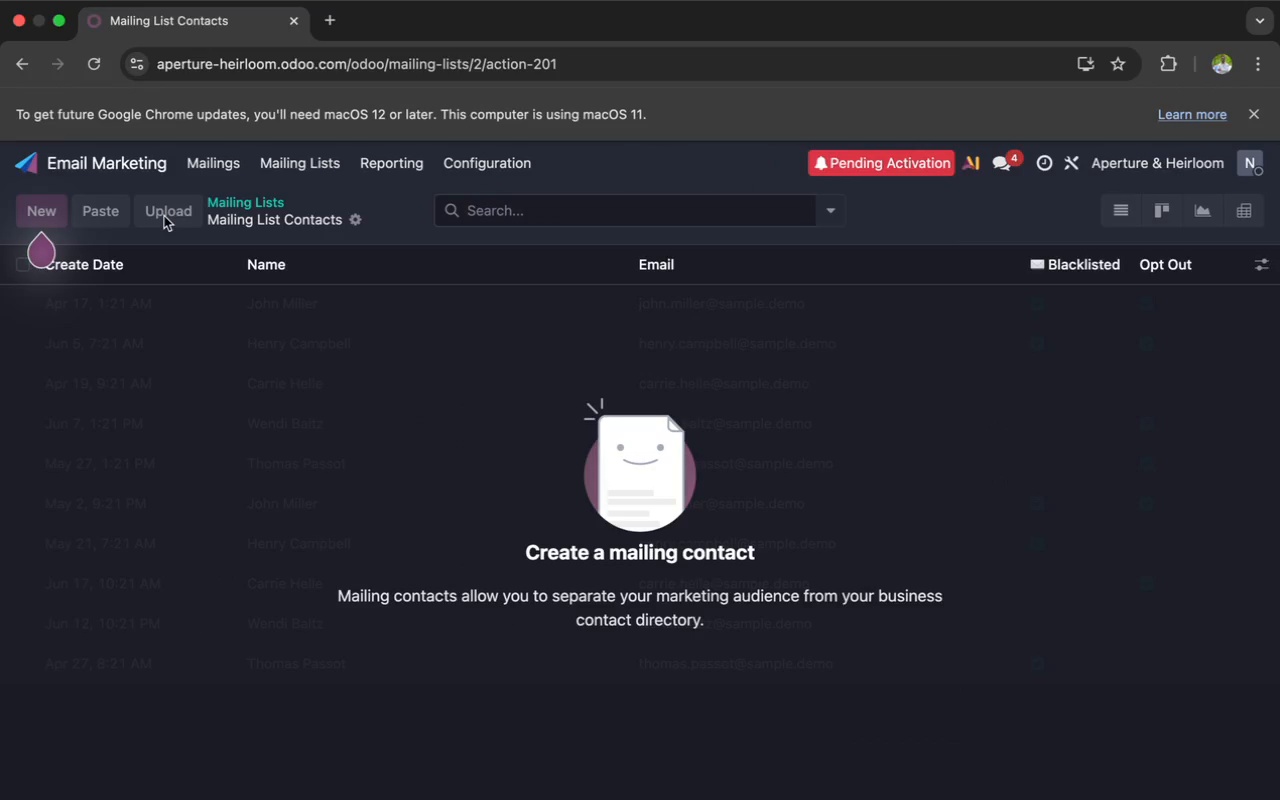 
left_click([58, 222])
 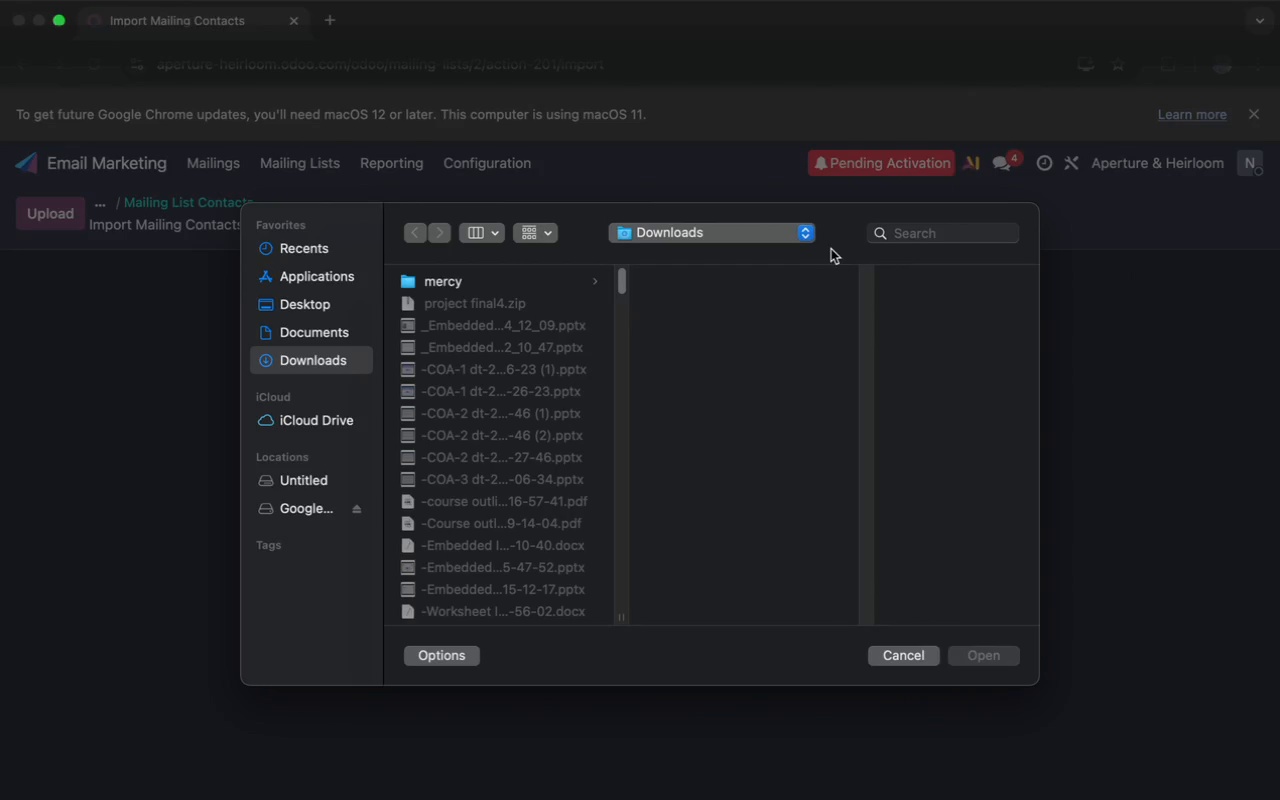 
left_click([941, 231])
 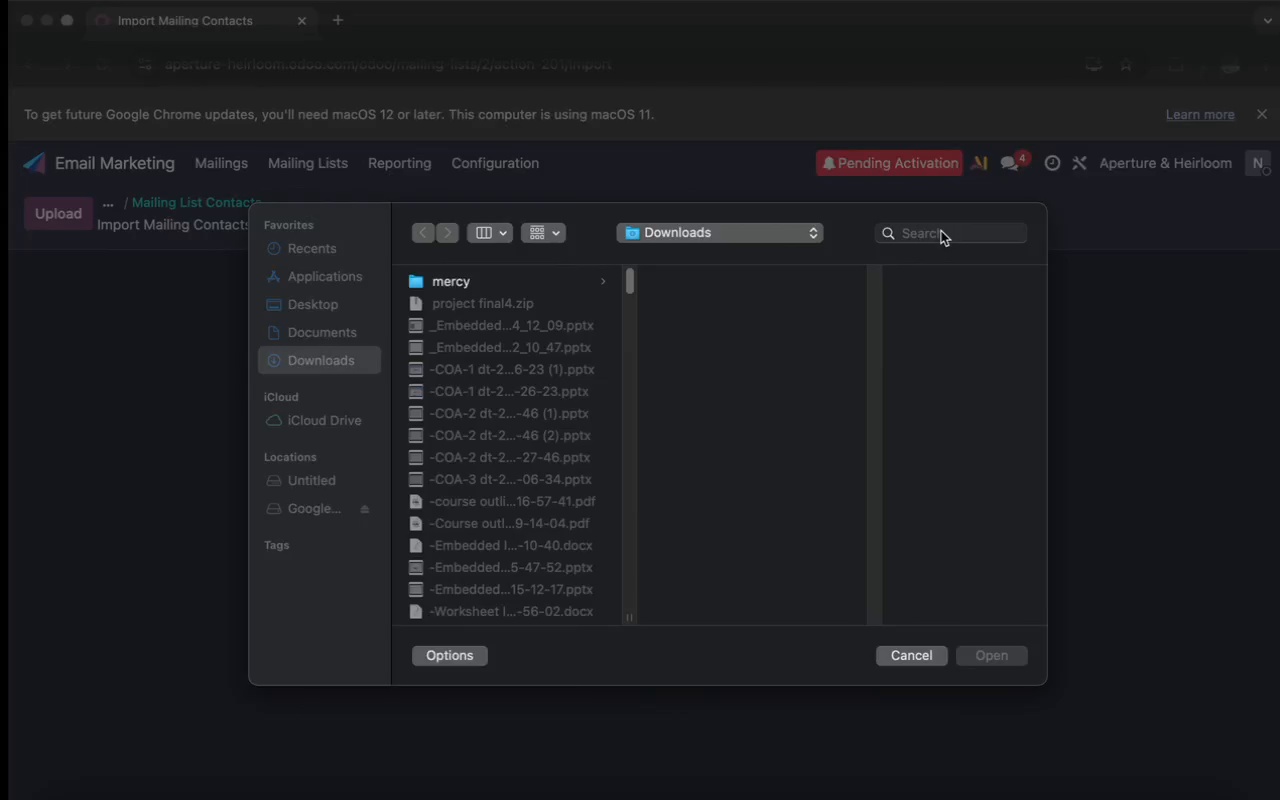 
key(Meta+V)
 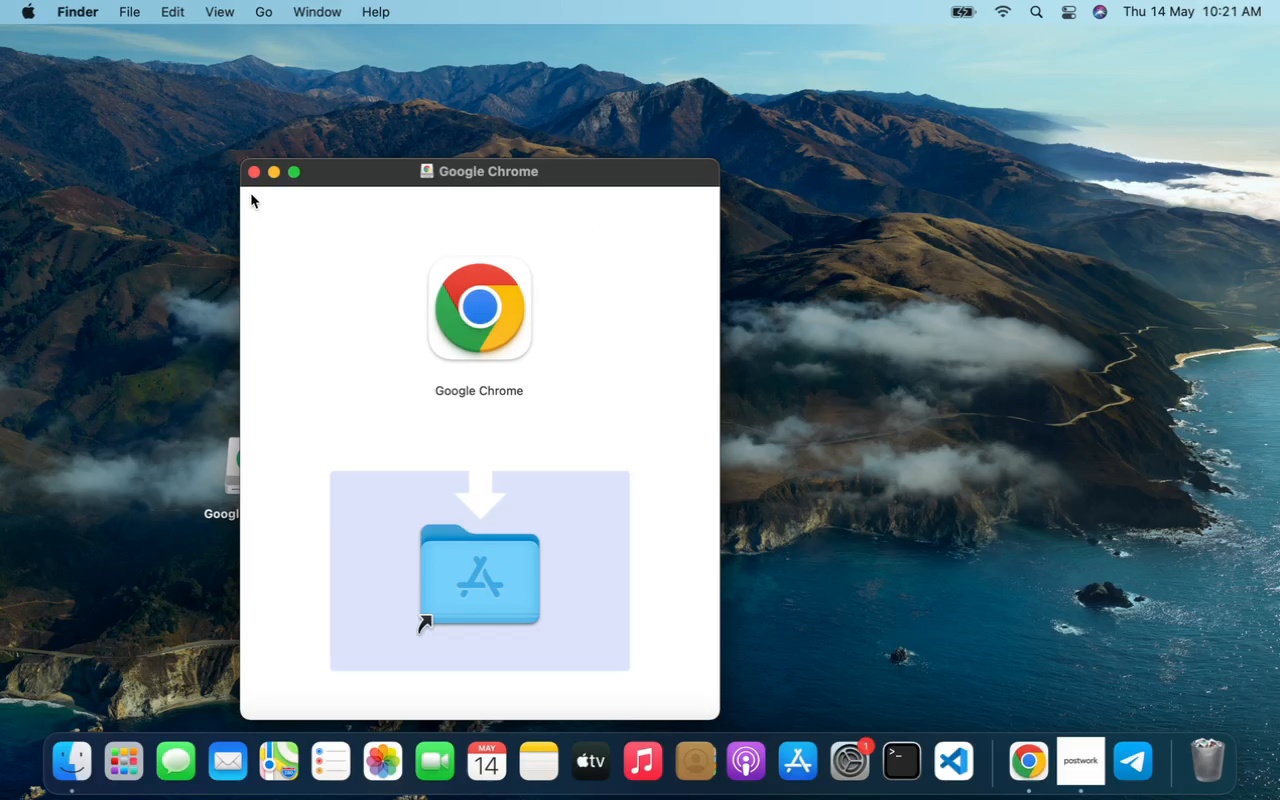 
left_click([252, 178])
 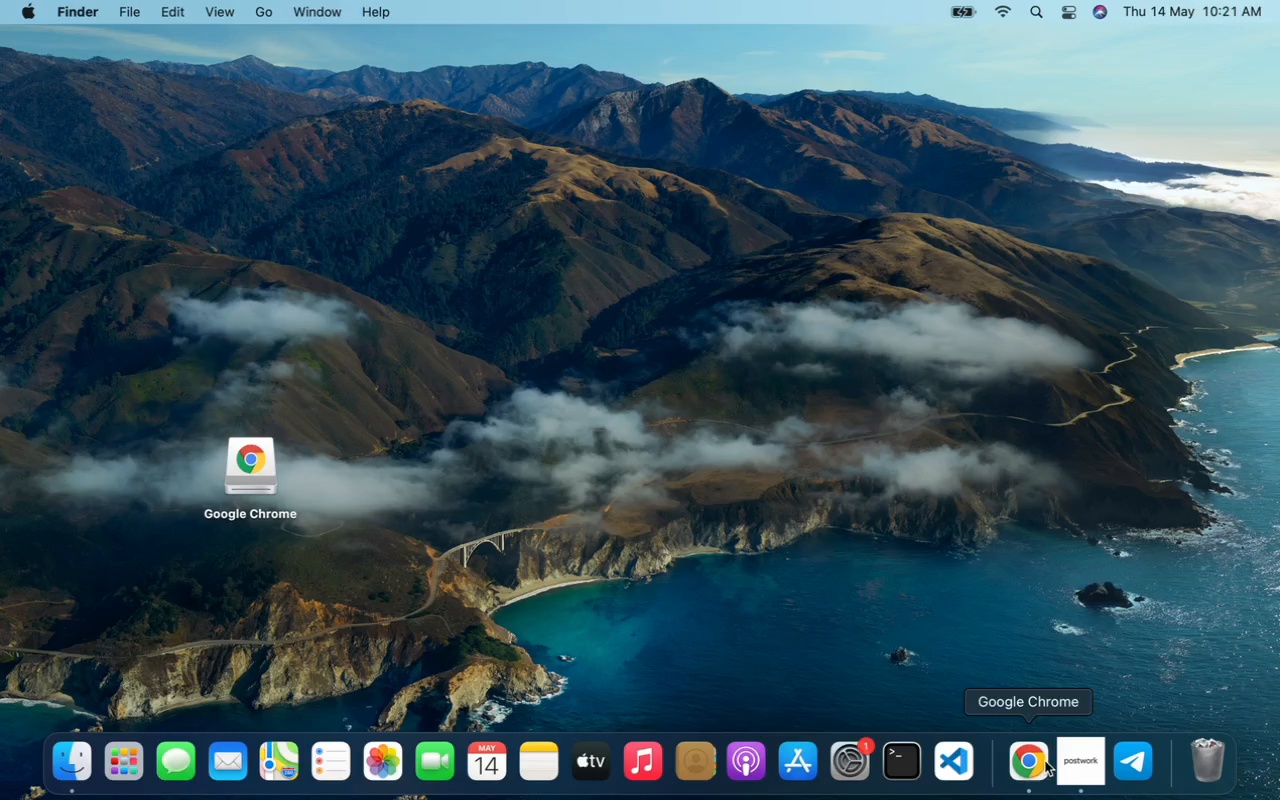 
left_click([1075, 755])